 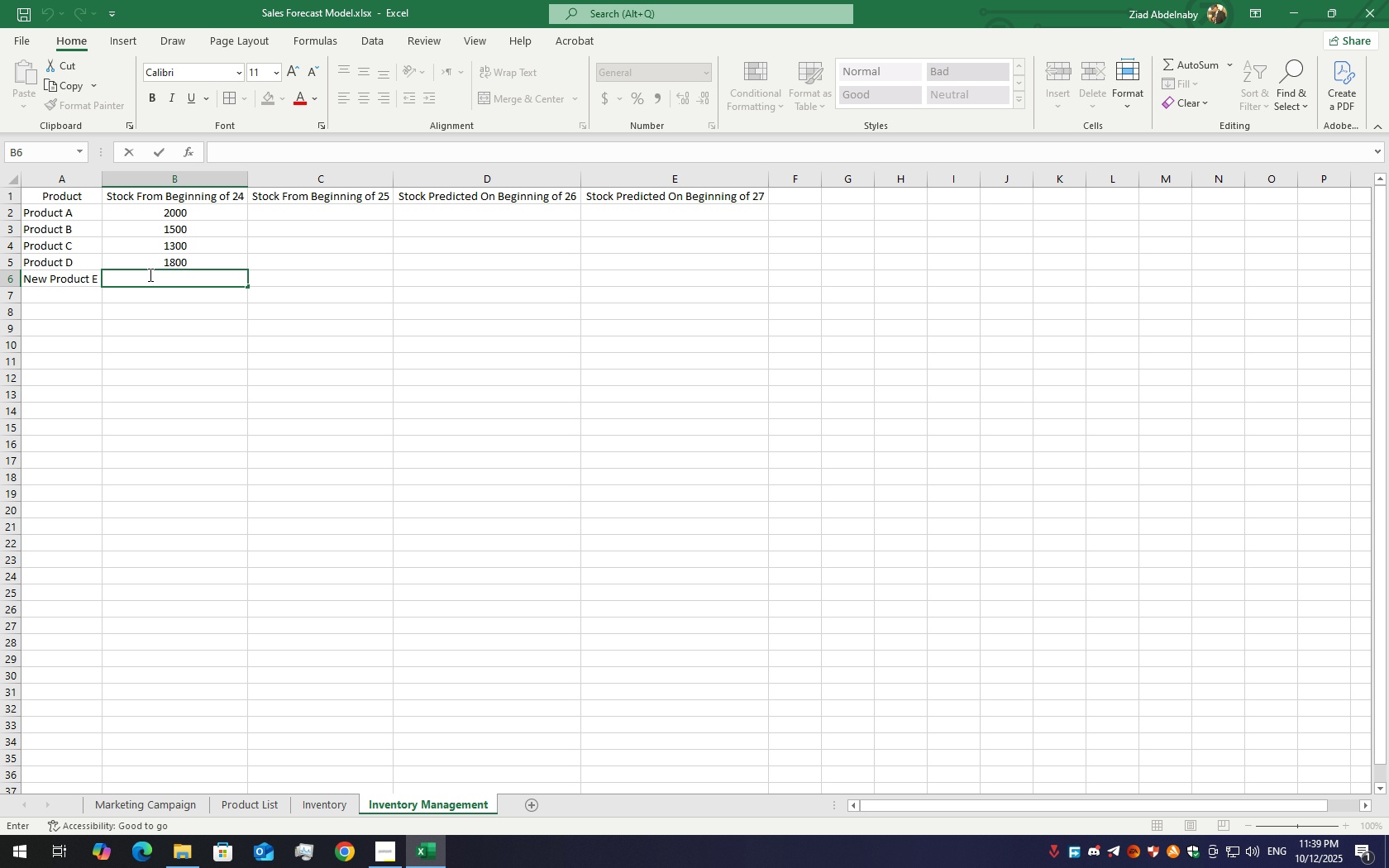 
key(Numpad0)
 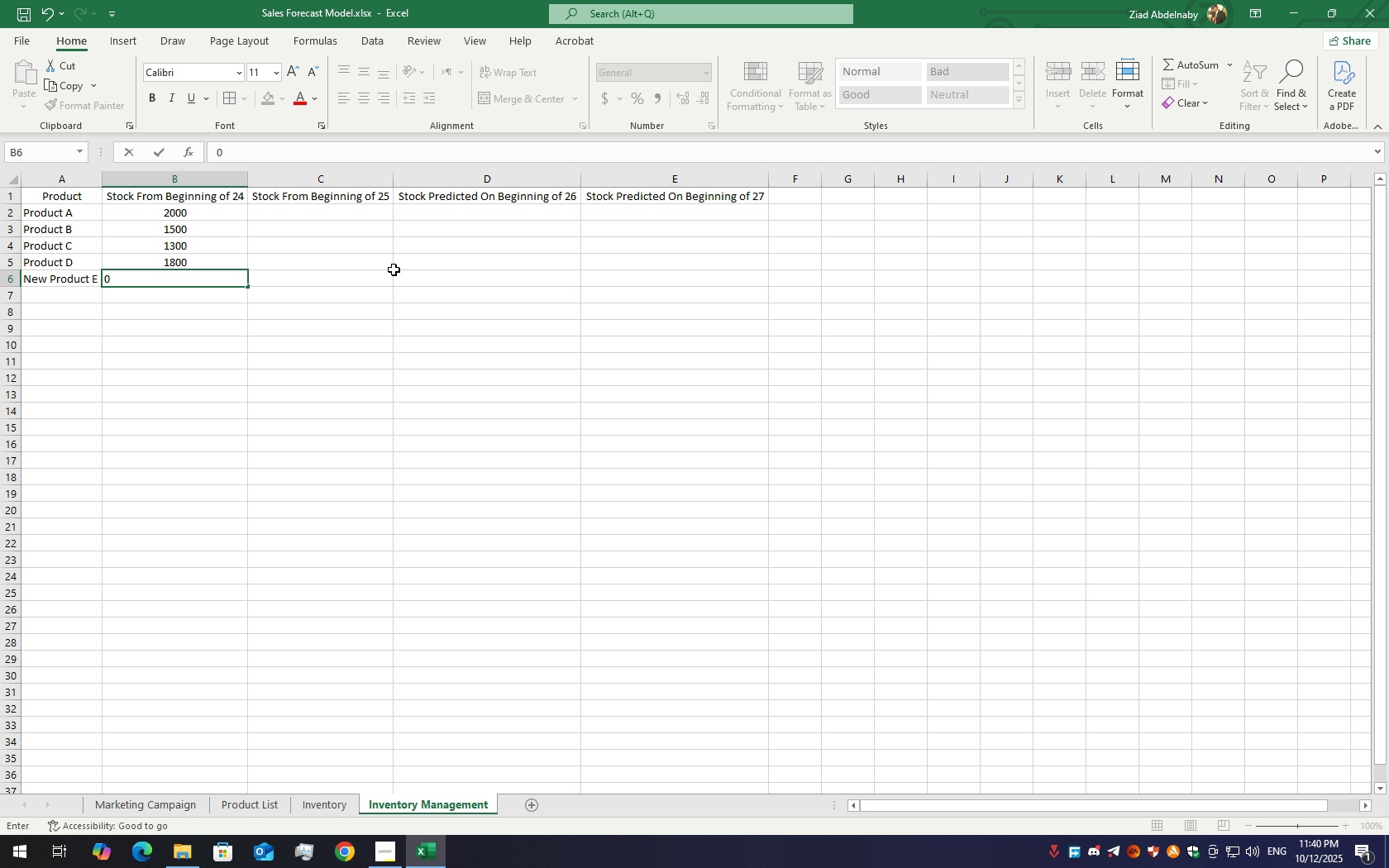 
key(Enter)
 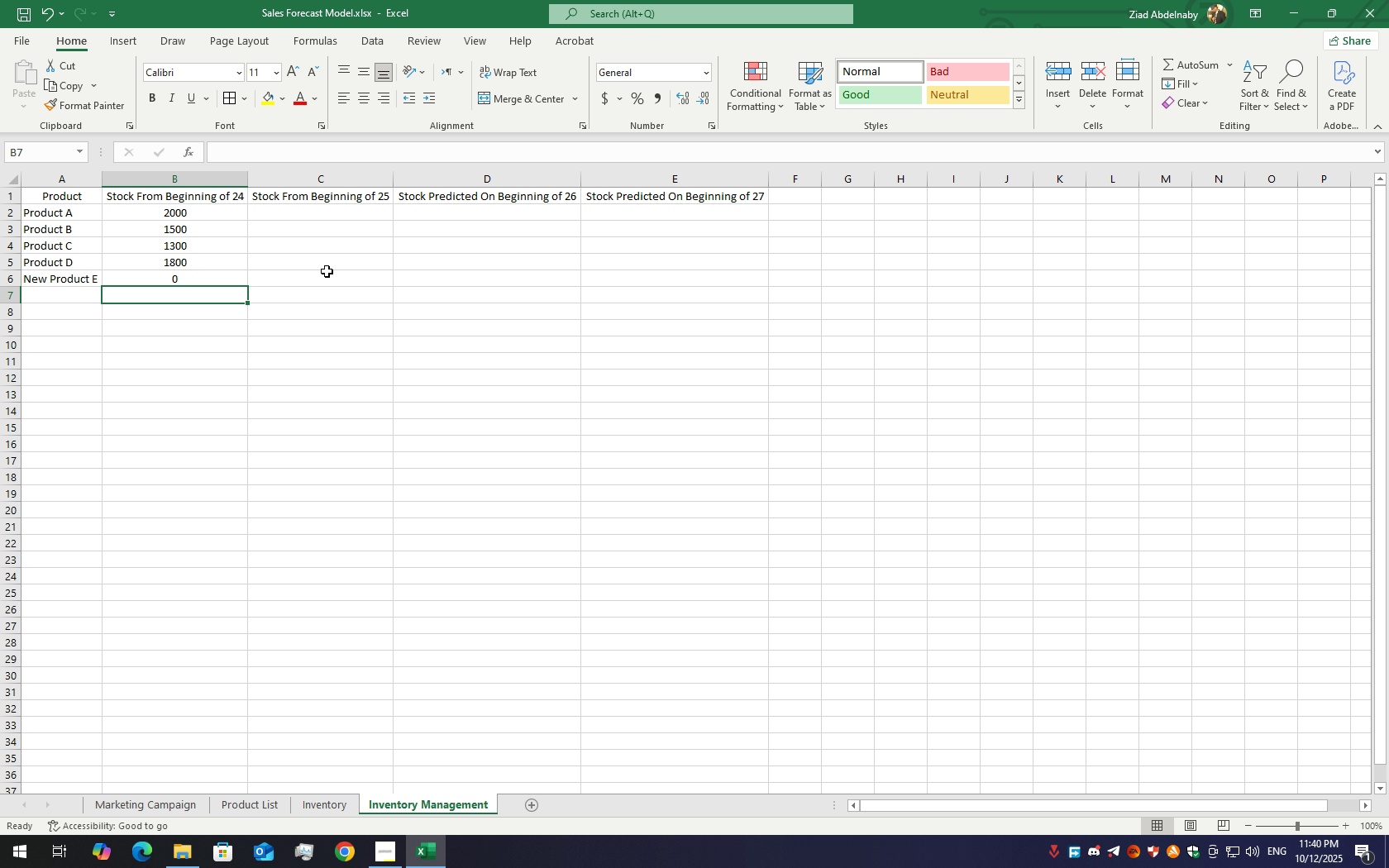 
left_click([330, 272])
 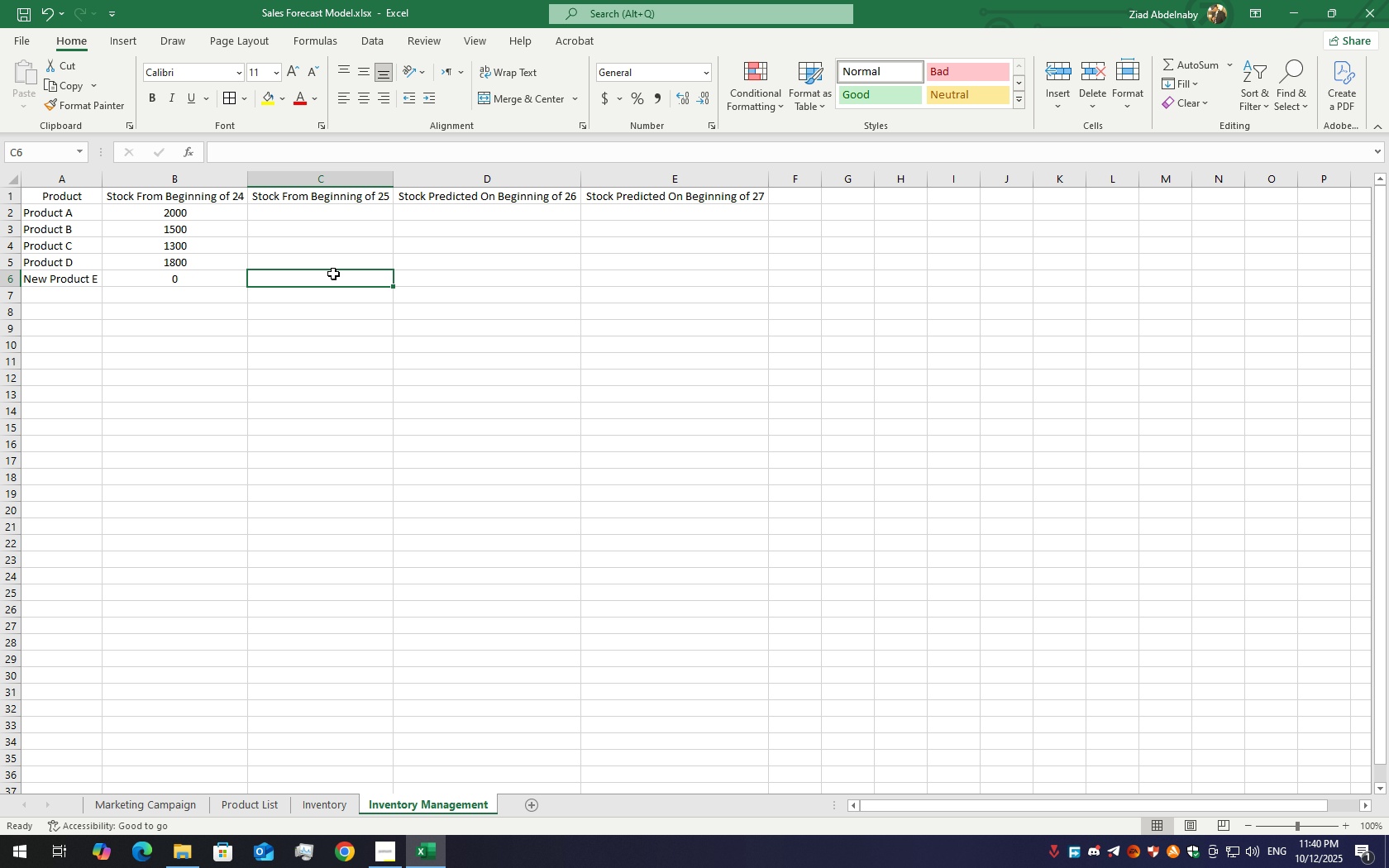 
double_click([333, 274])
 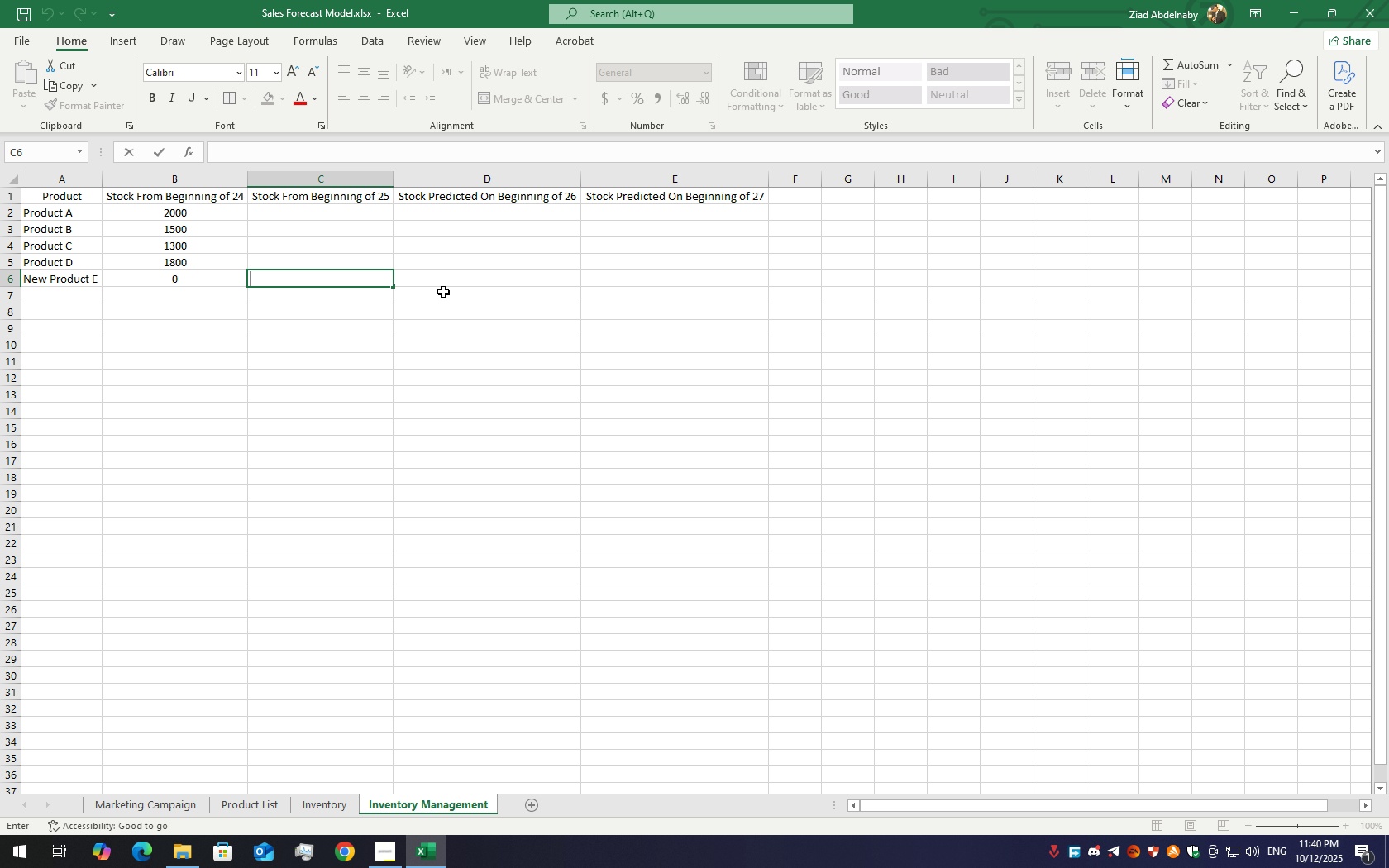 
key(Numpad0)
 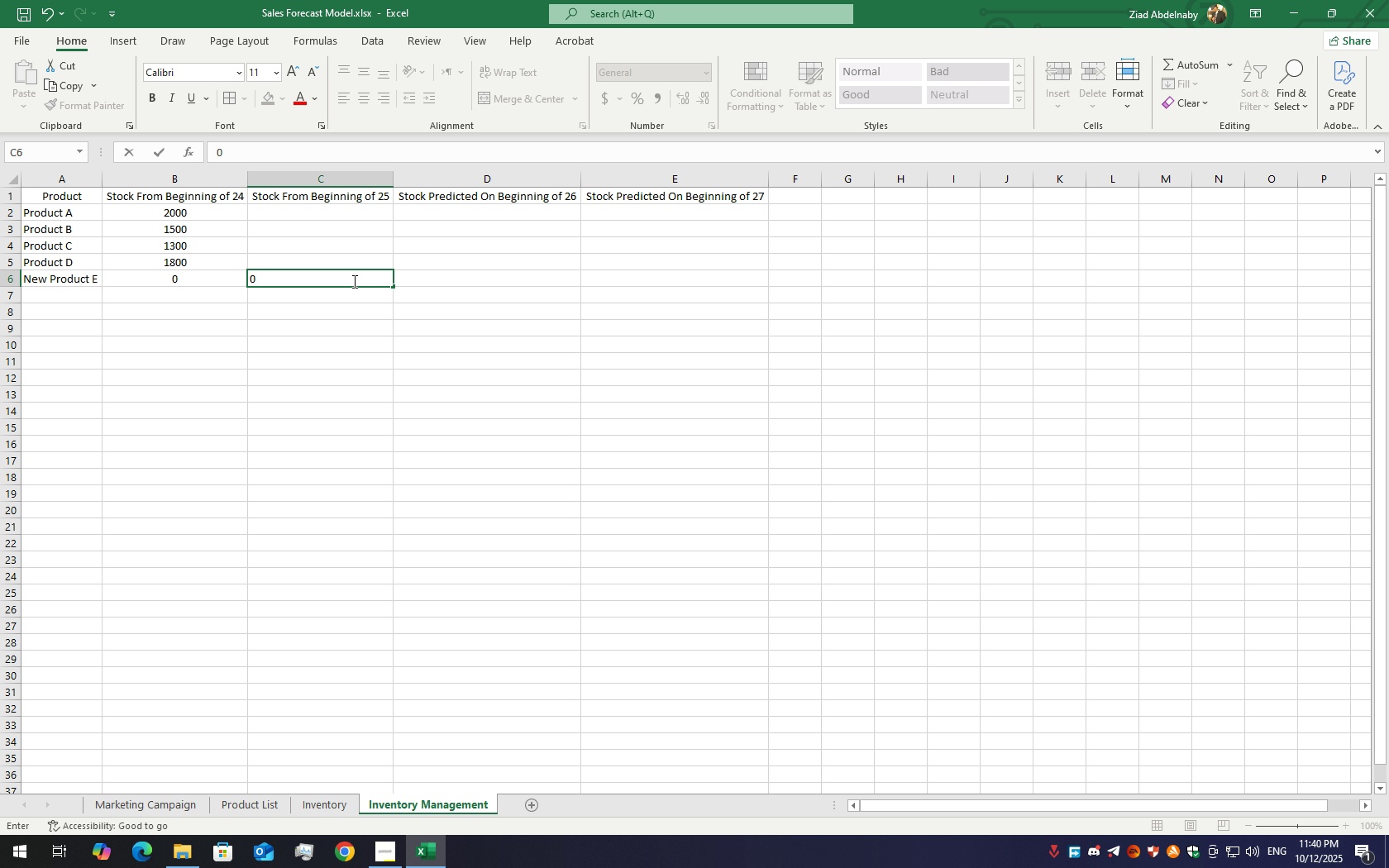 
key(Quote)
 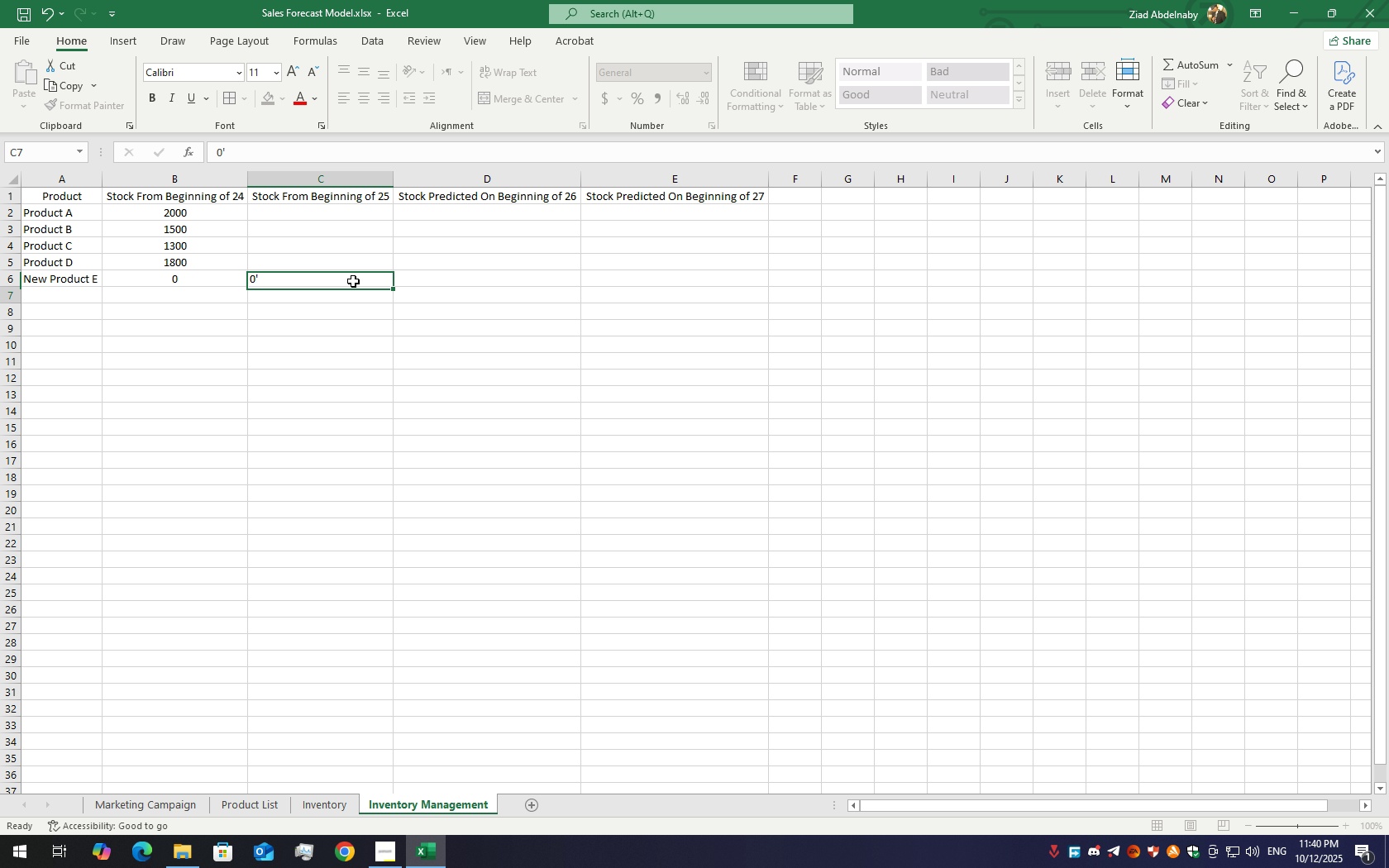 
key(Enter)
 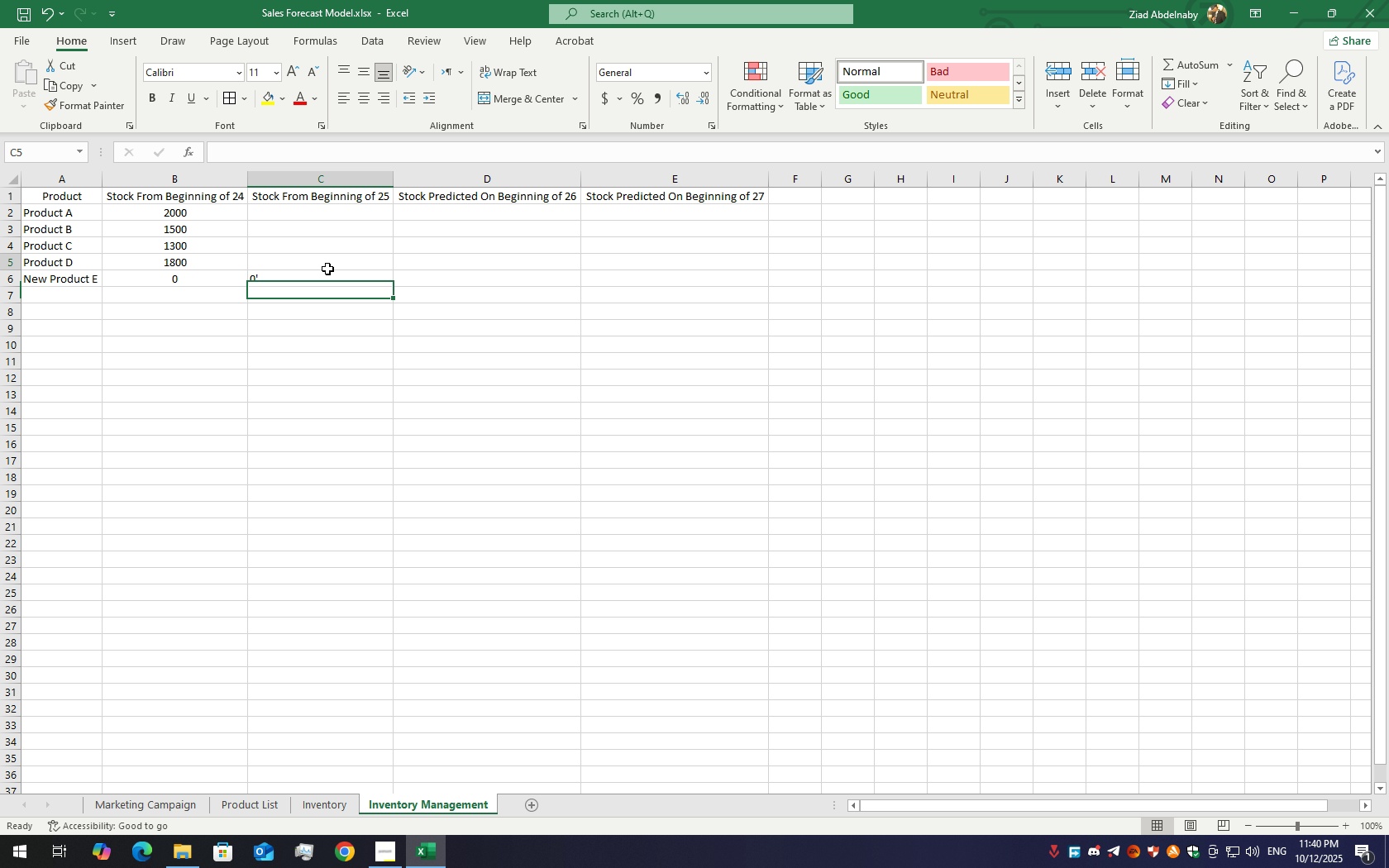 
left_click([327, 269])
 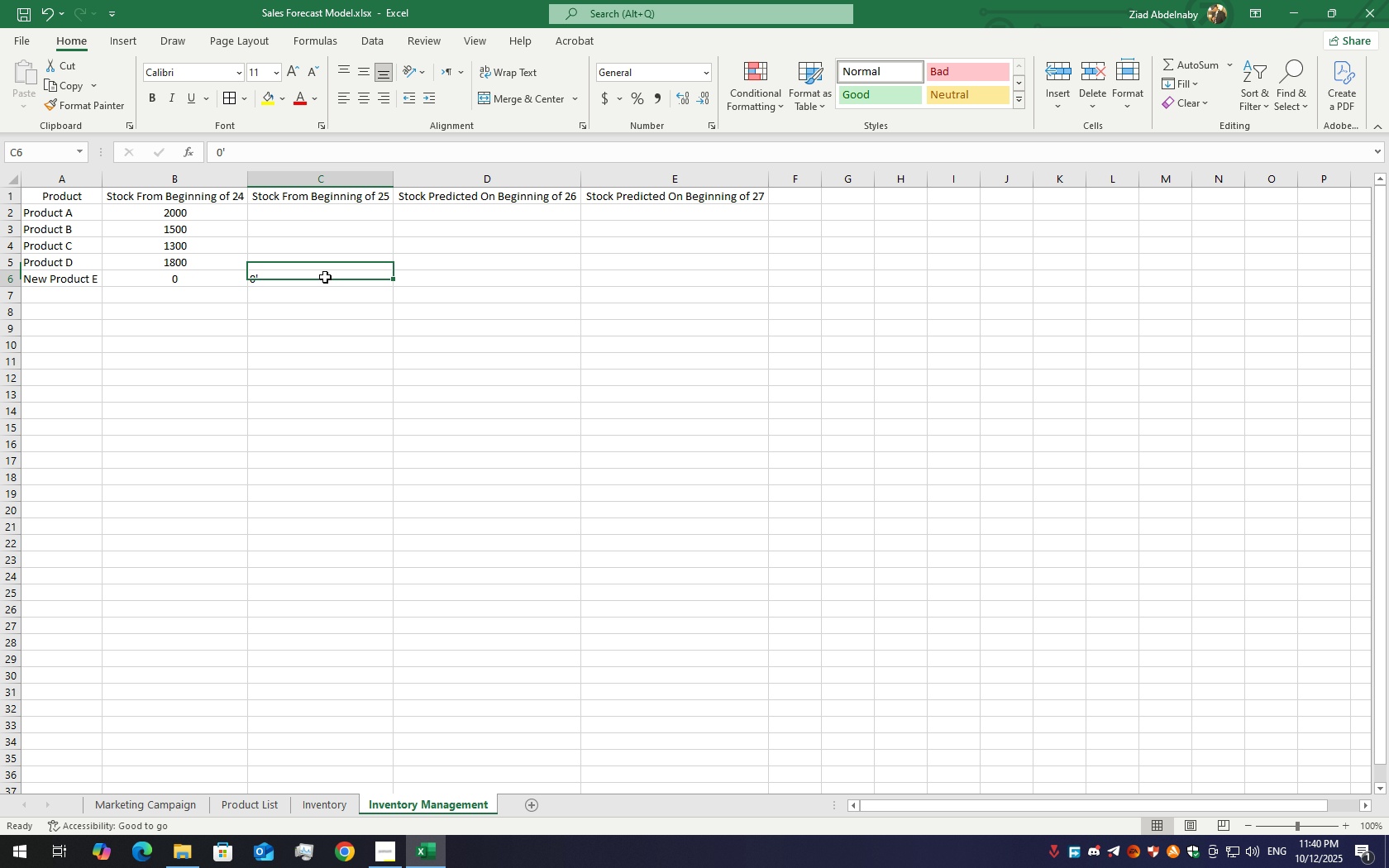 
left_click([325, 277])
 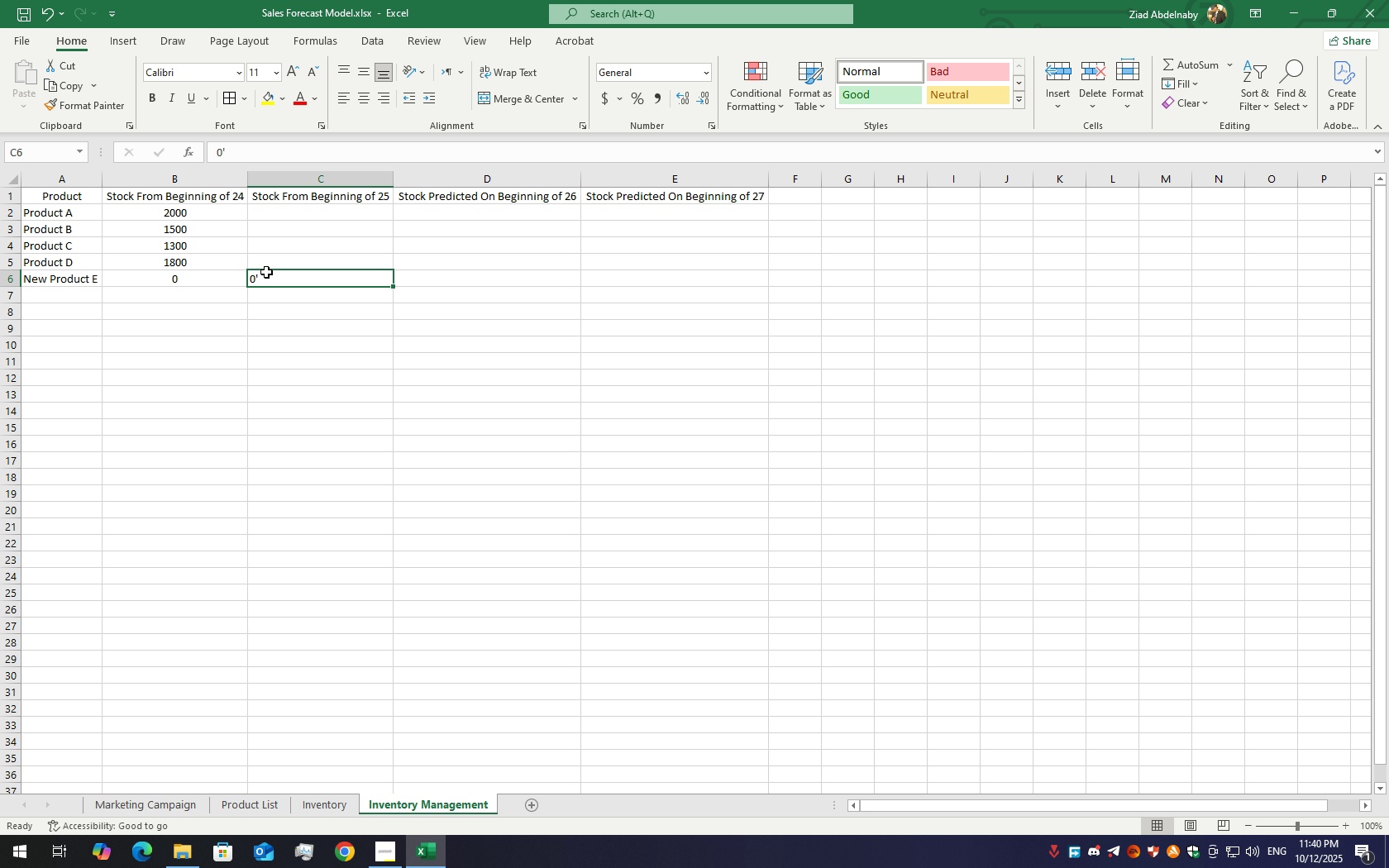 
left_click_drag(start_coordinate=[266, 272], to_coordinate=[643, 209])
 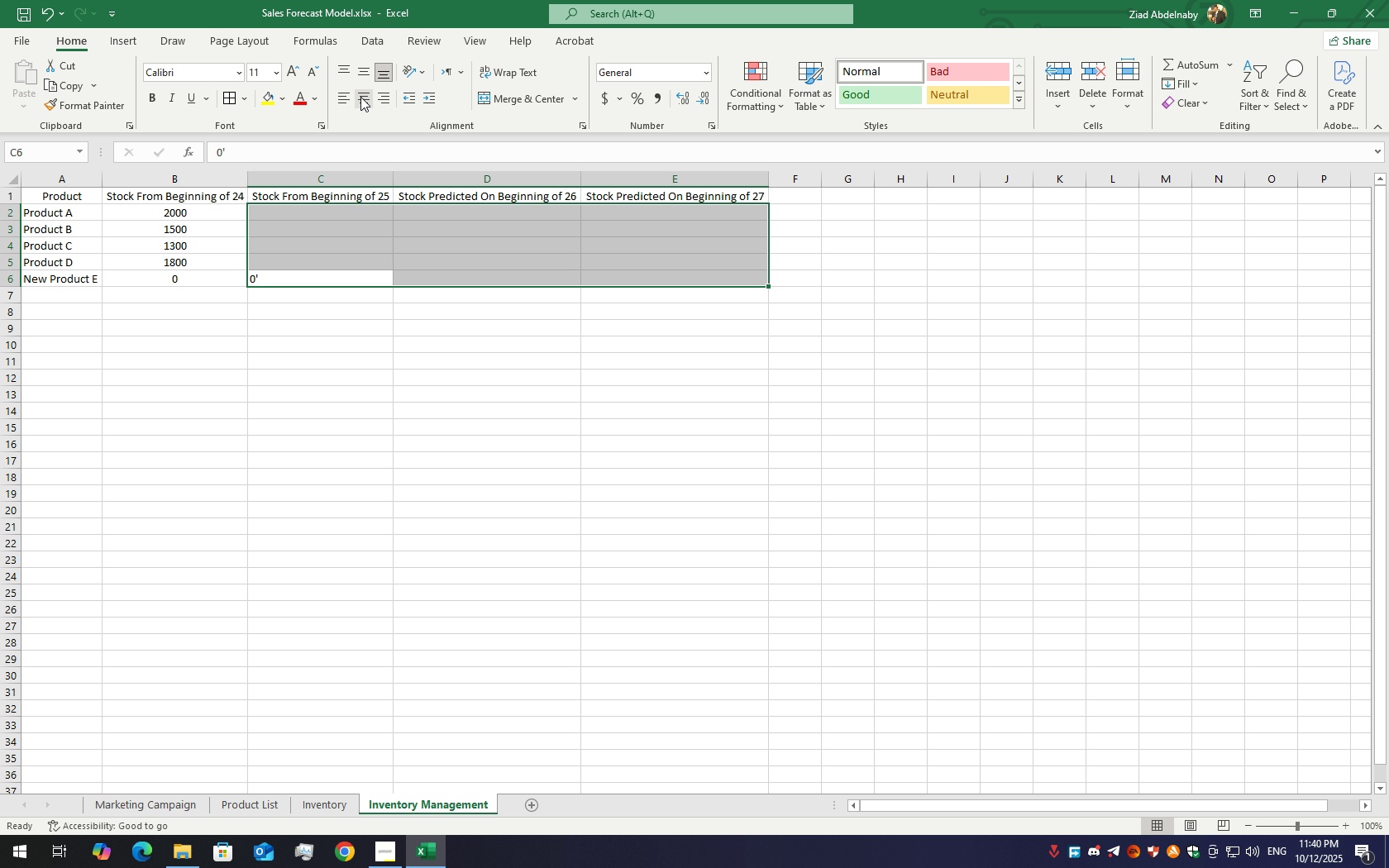 
left_click([360, 96])
 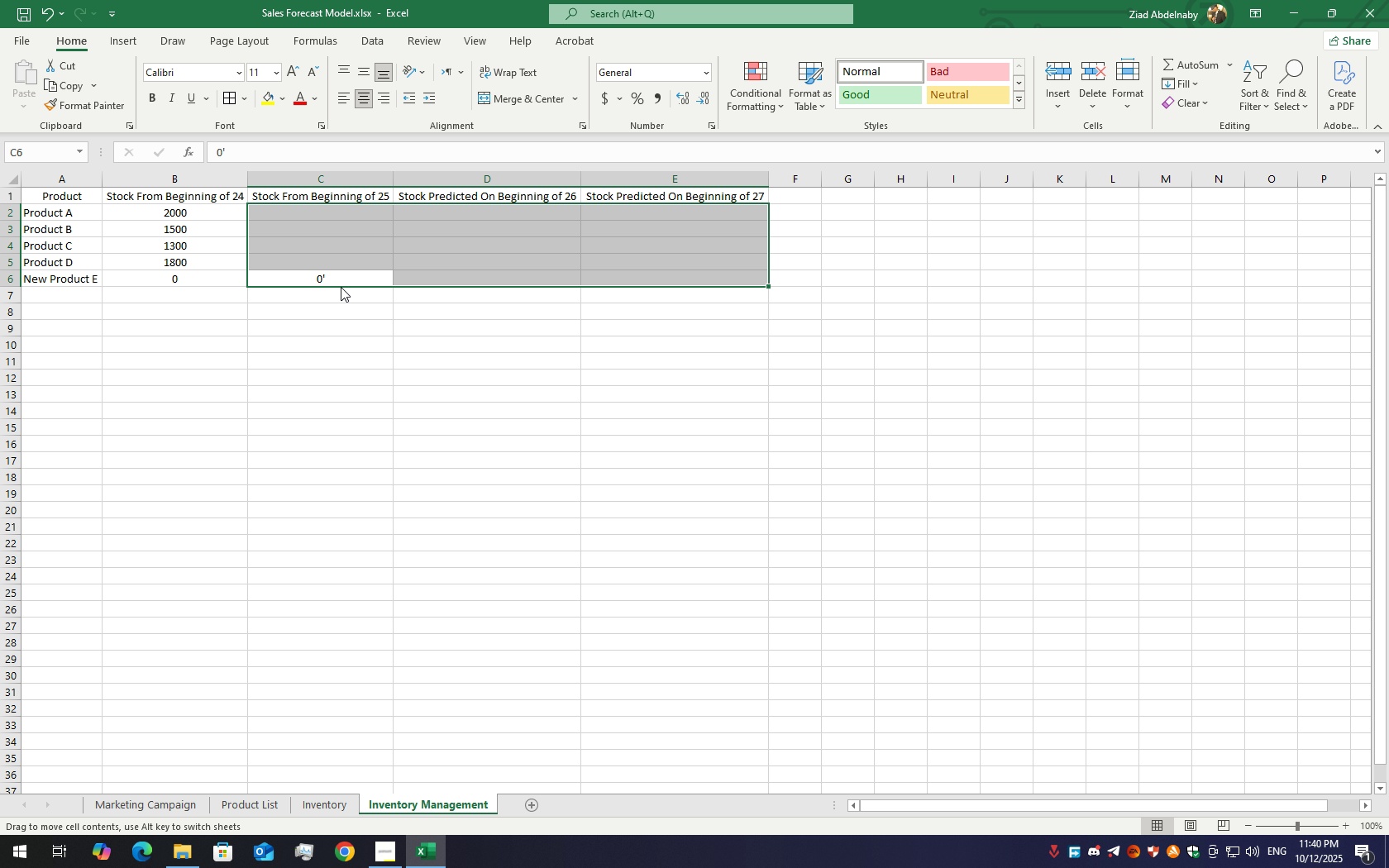 
double_click([341, 287])
 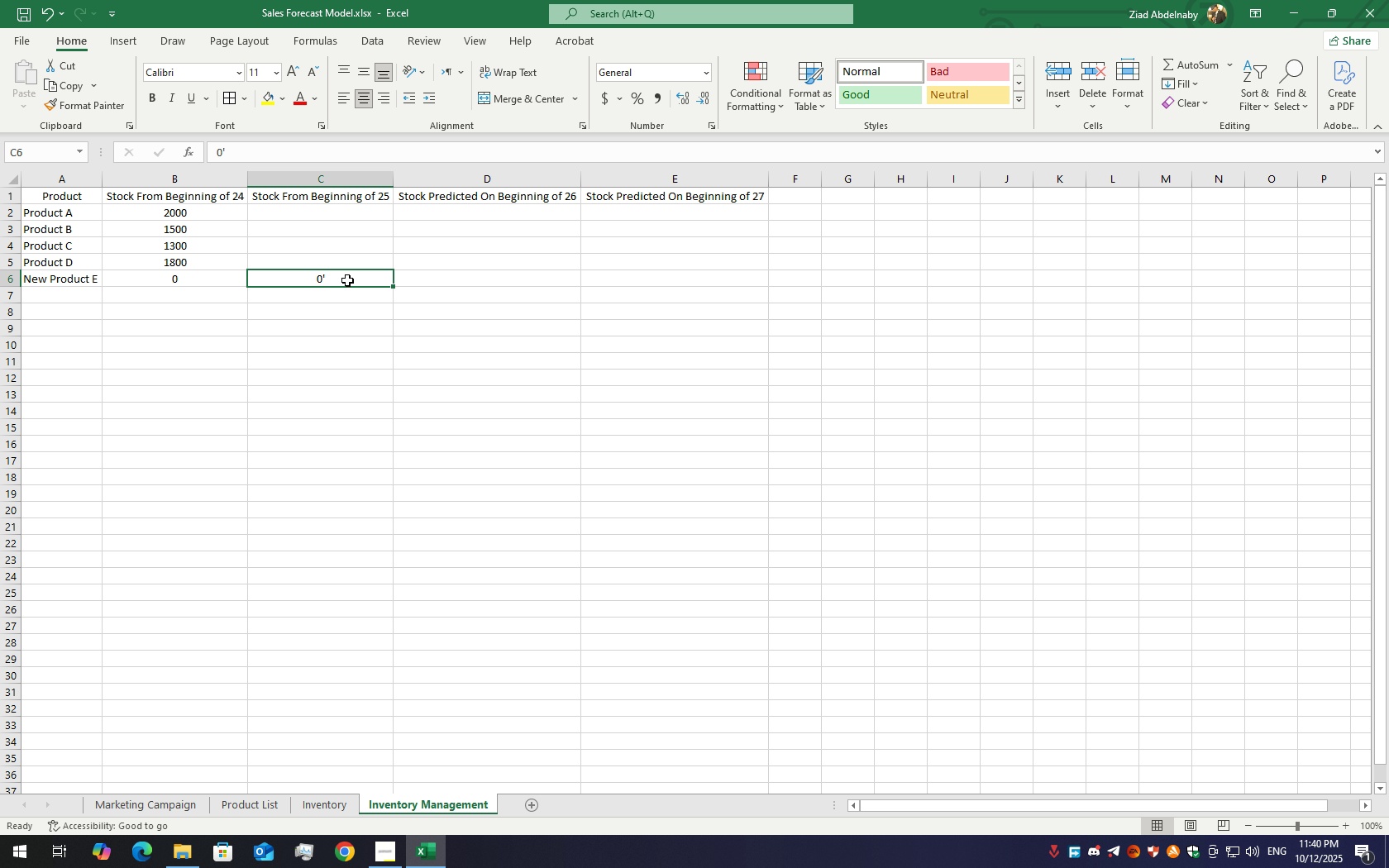 
triple_click([347, 280])
 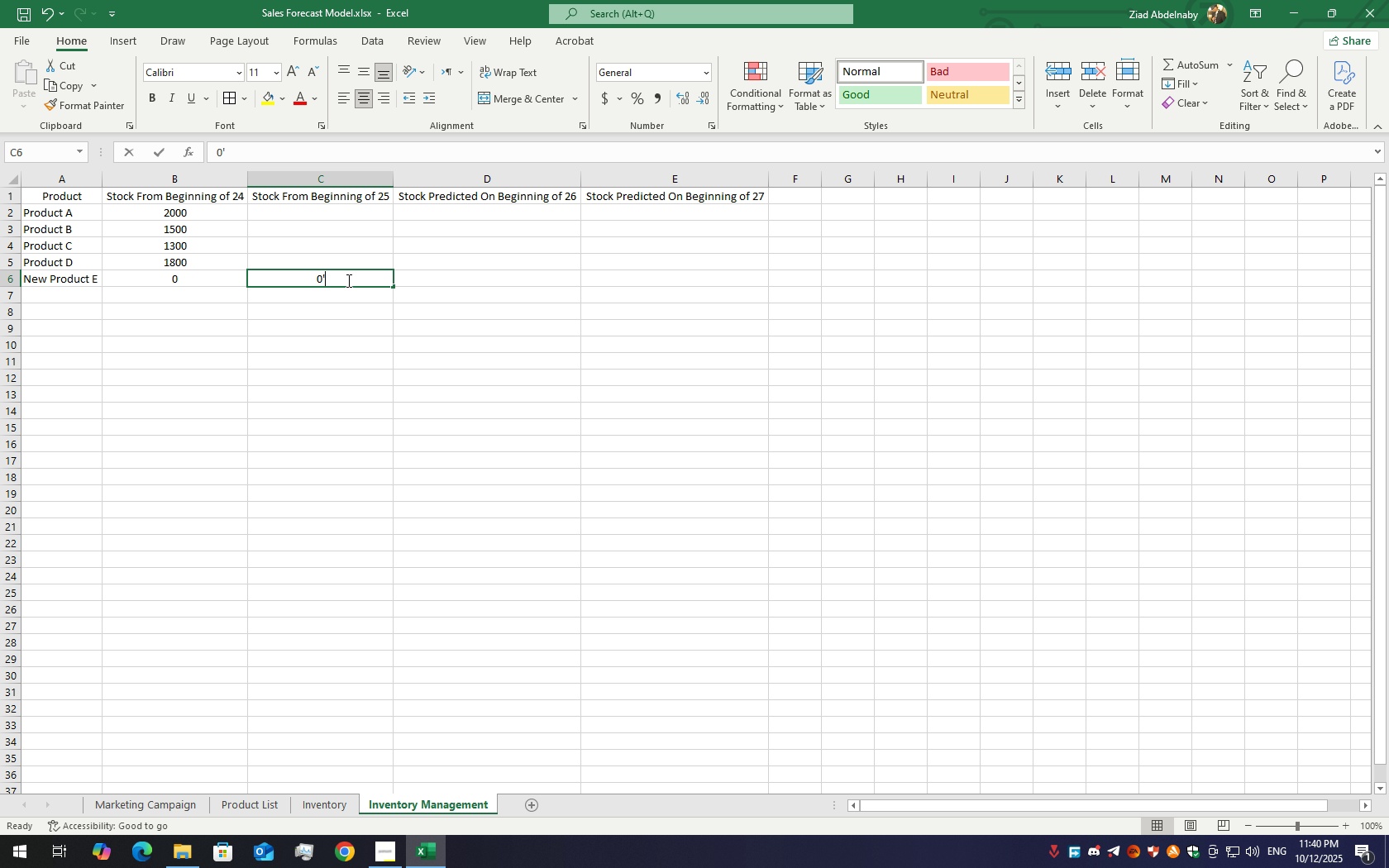 
triple_click([347, 280])
 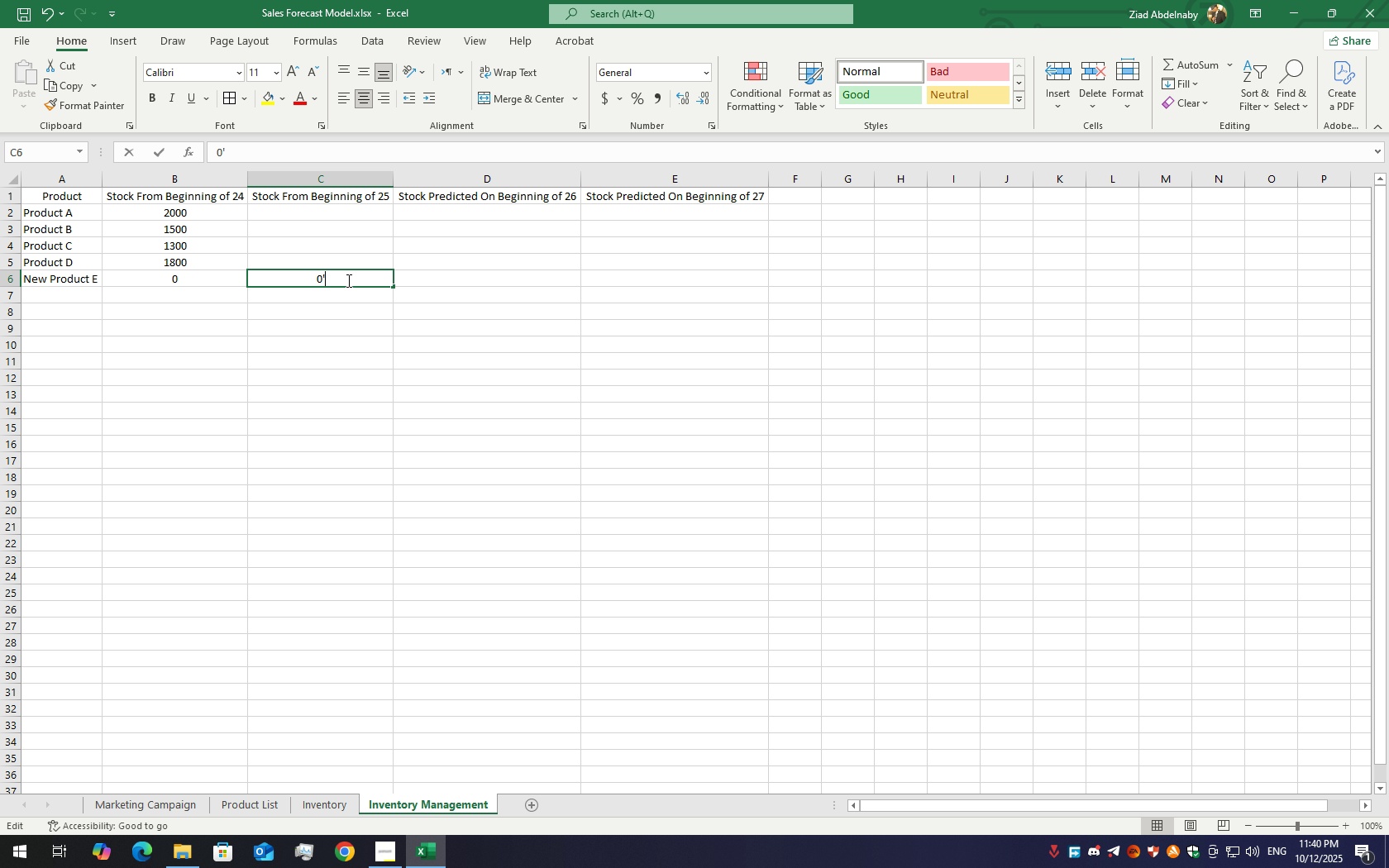 
triple_click([347, 280])
 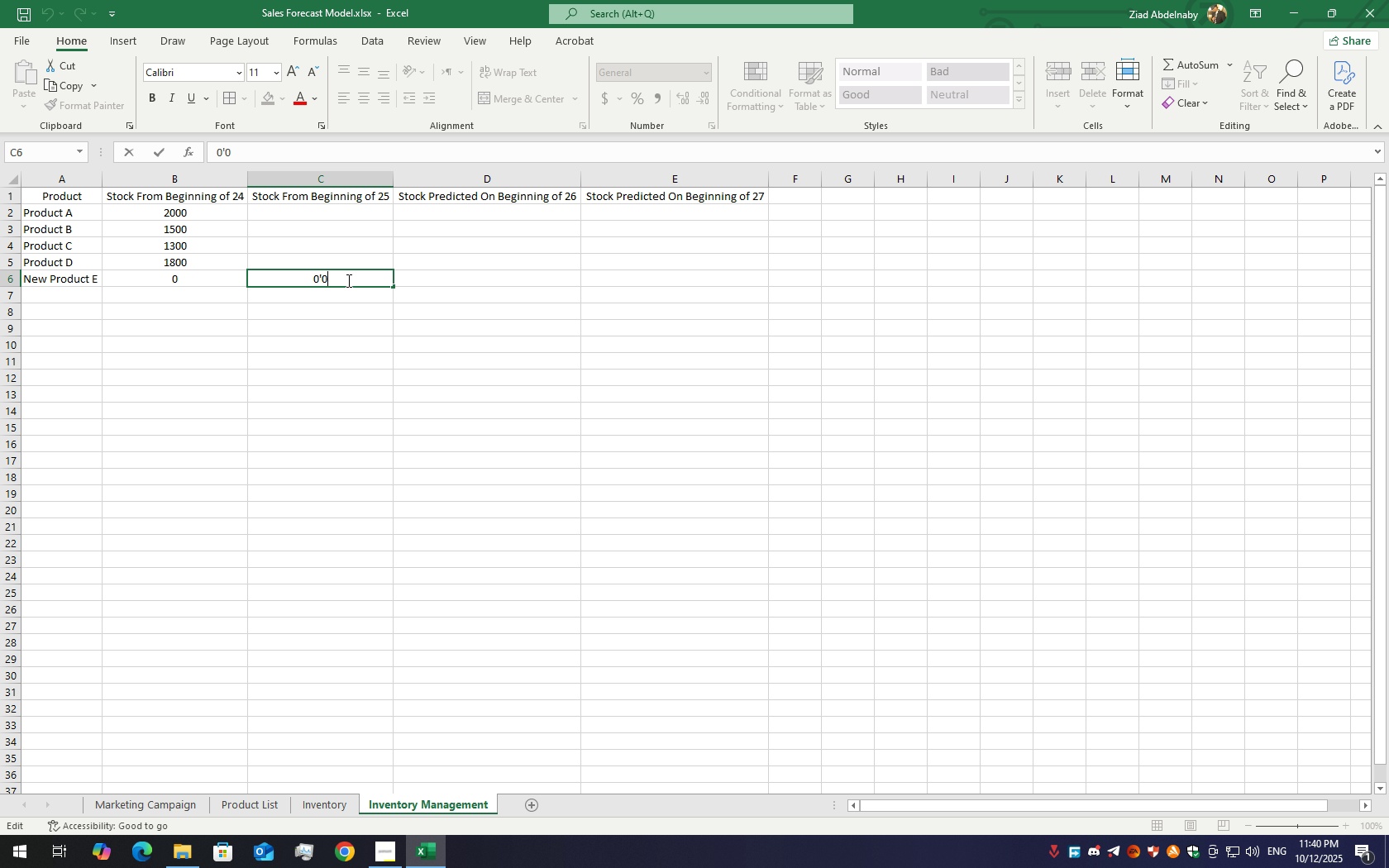 
key(Numpad0)
 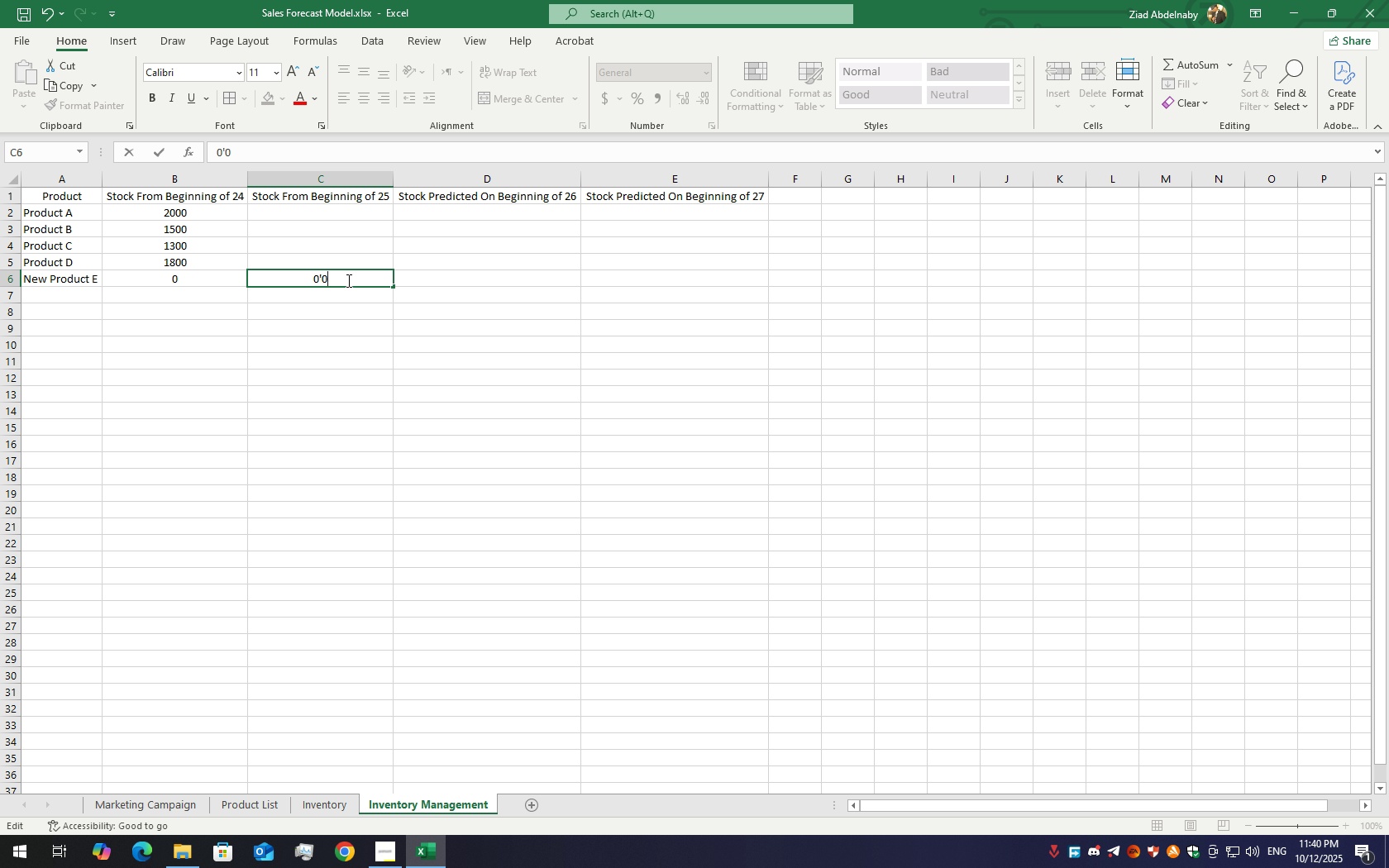 
key(Backspace)
 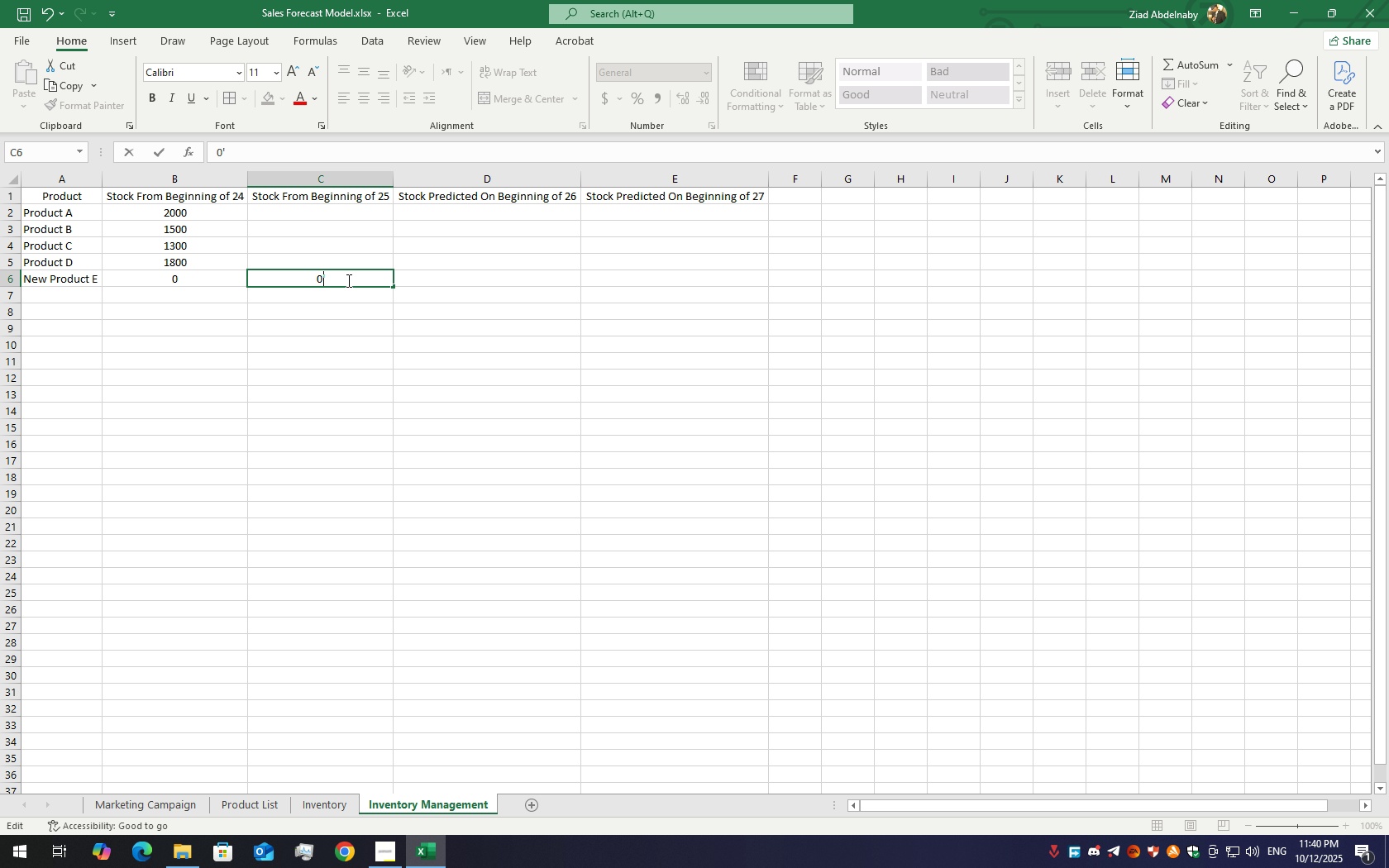 
key(Backspace)
 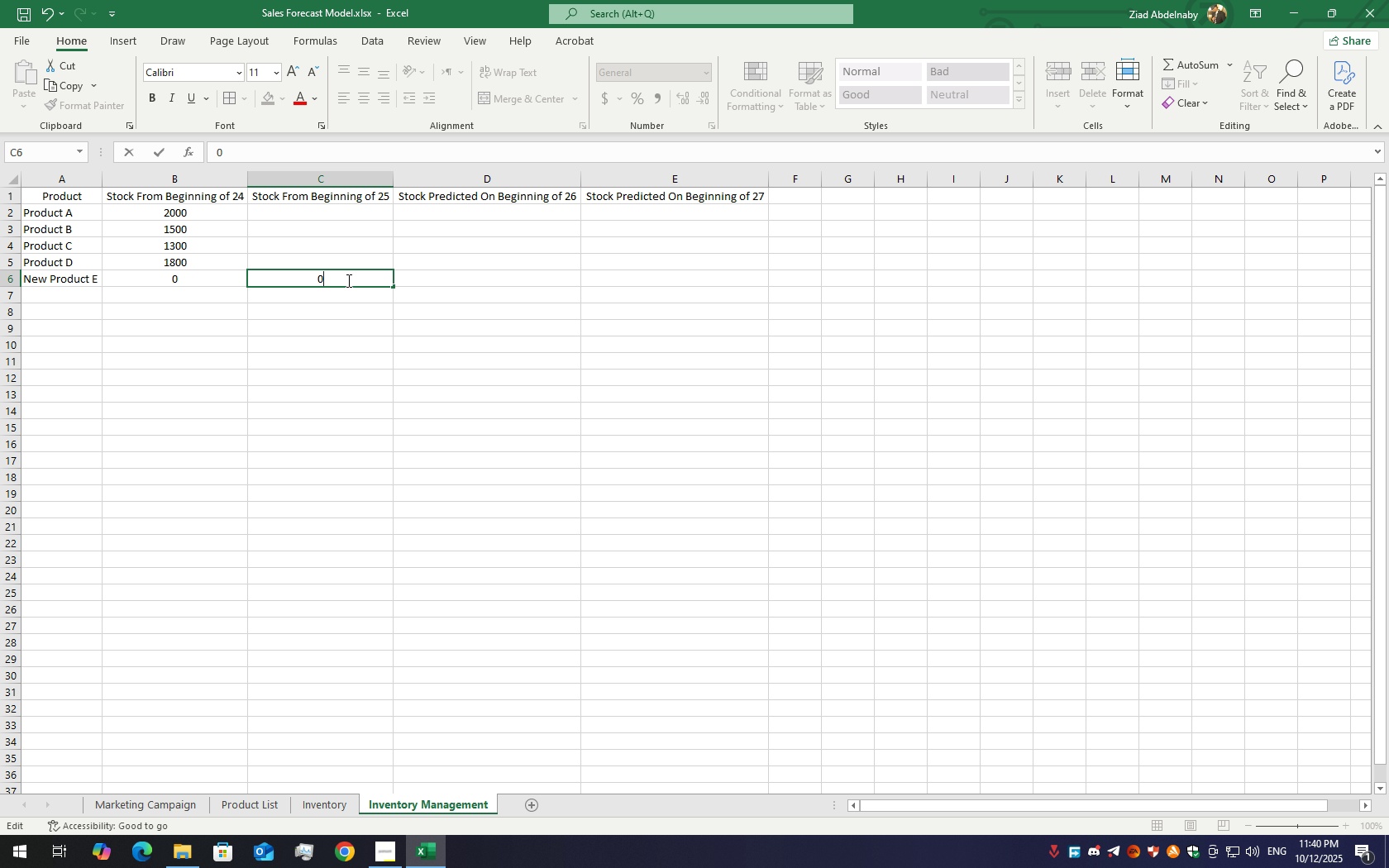 
key(Backspace)
 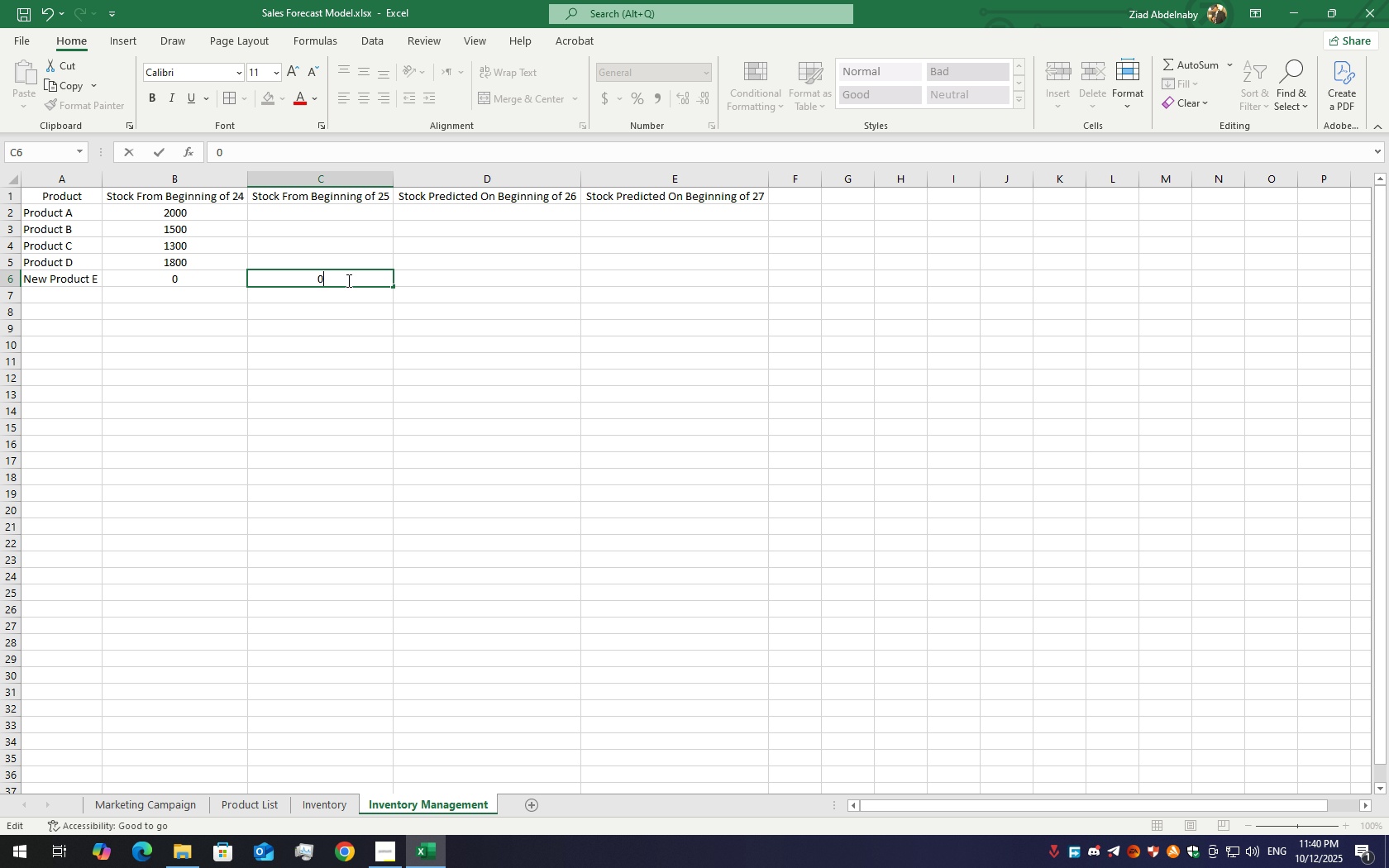 
key(Numpad0)
 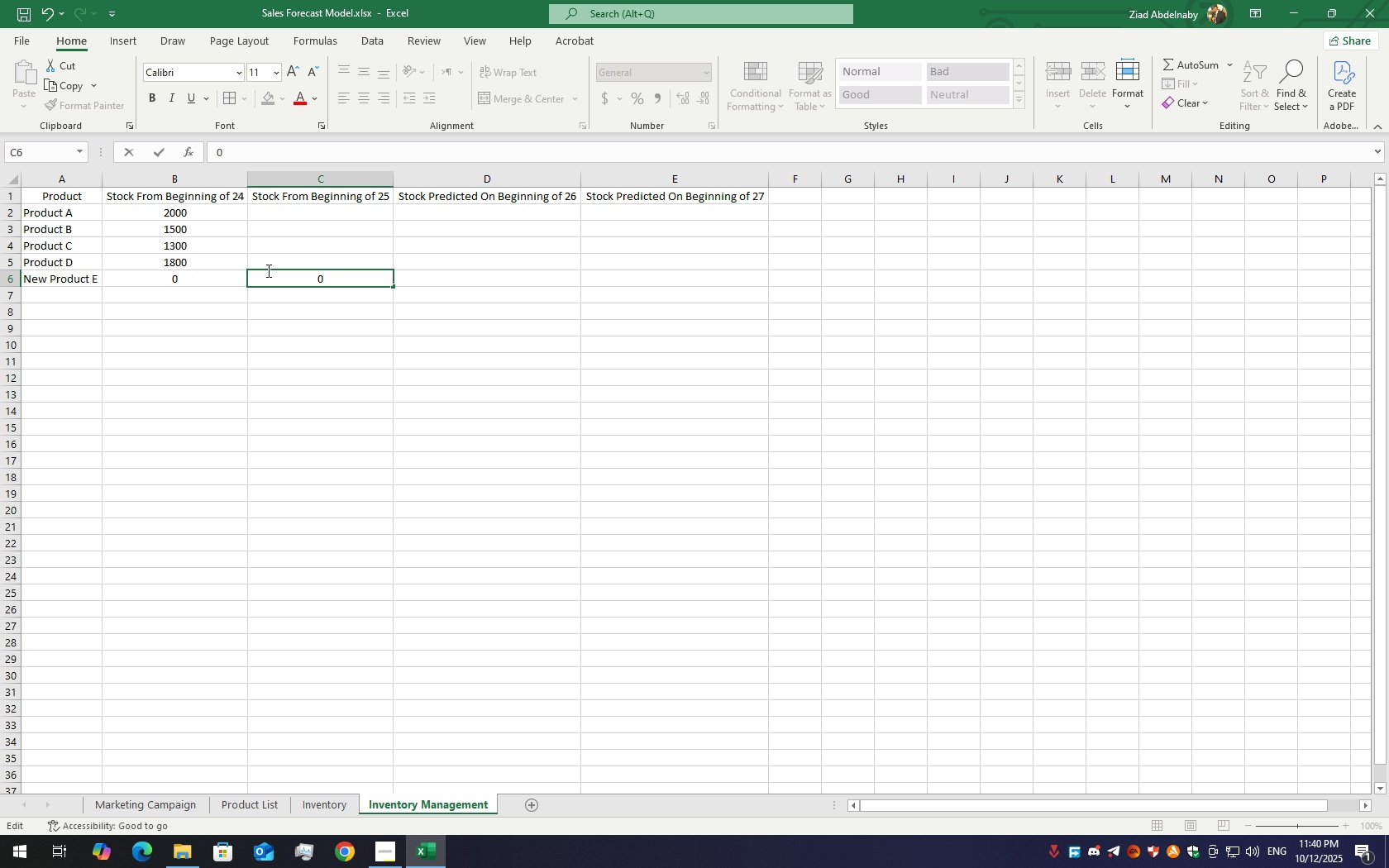 
key(Enter)